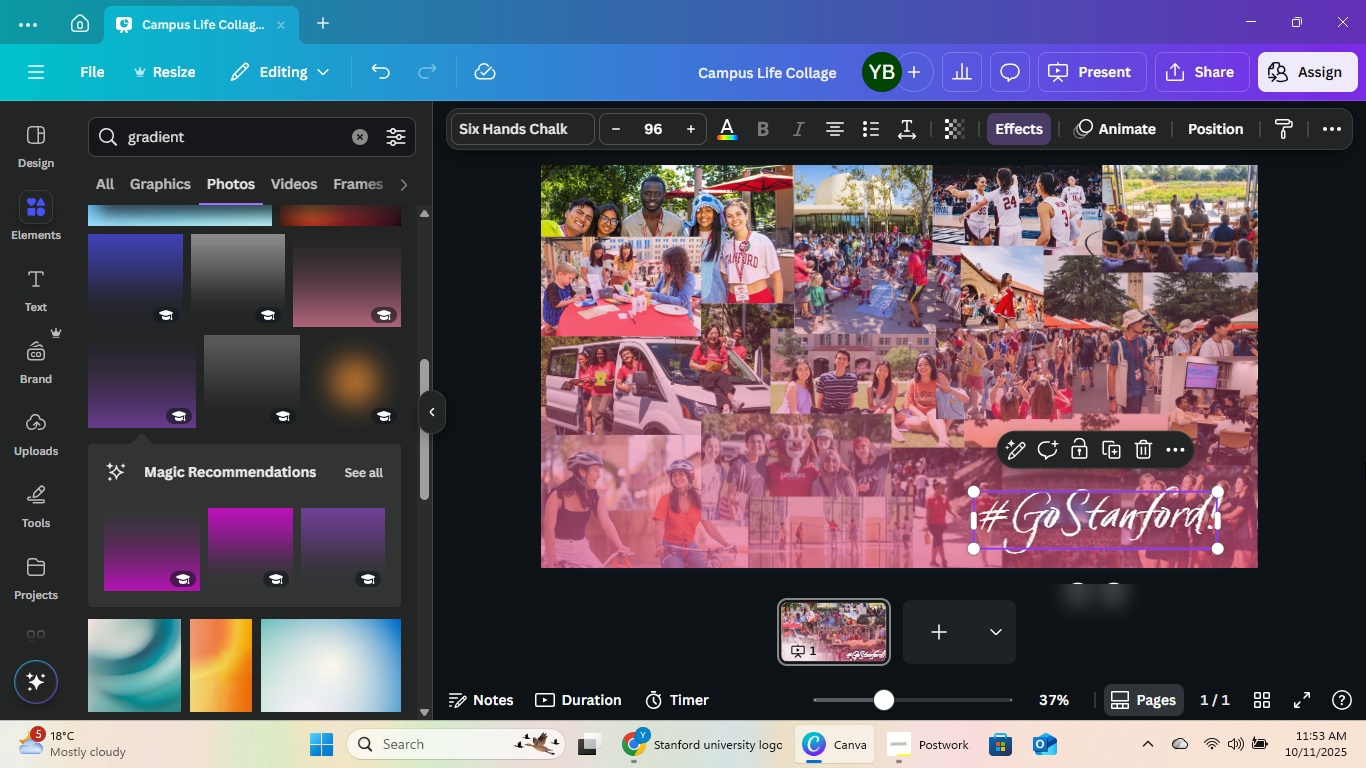 
left_click([1365, 462])
 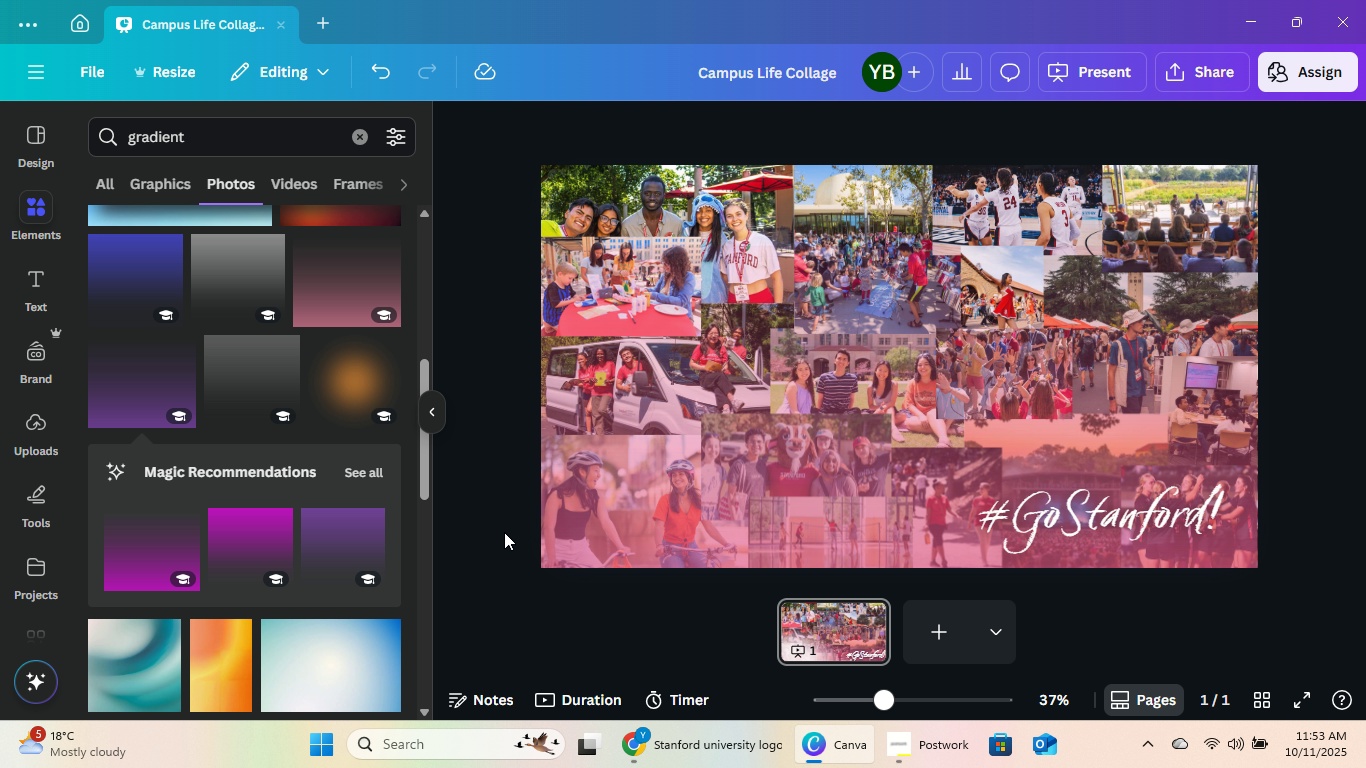 
wait(5.53)
 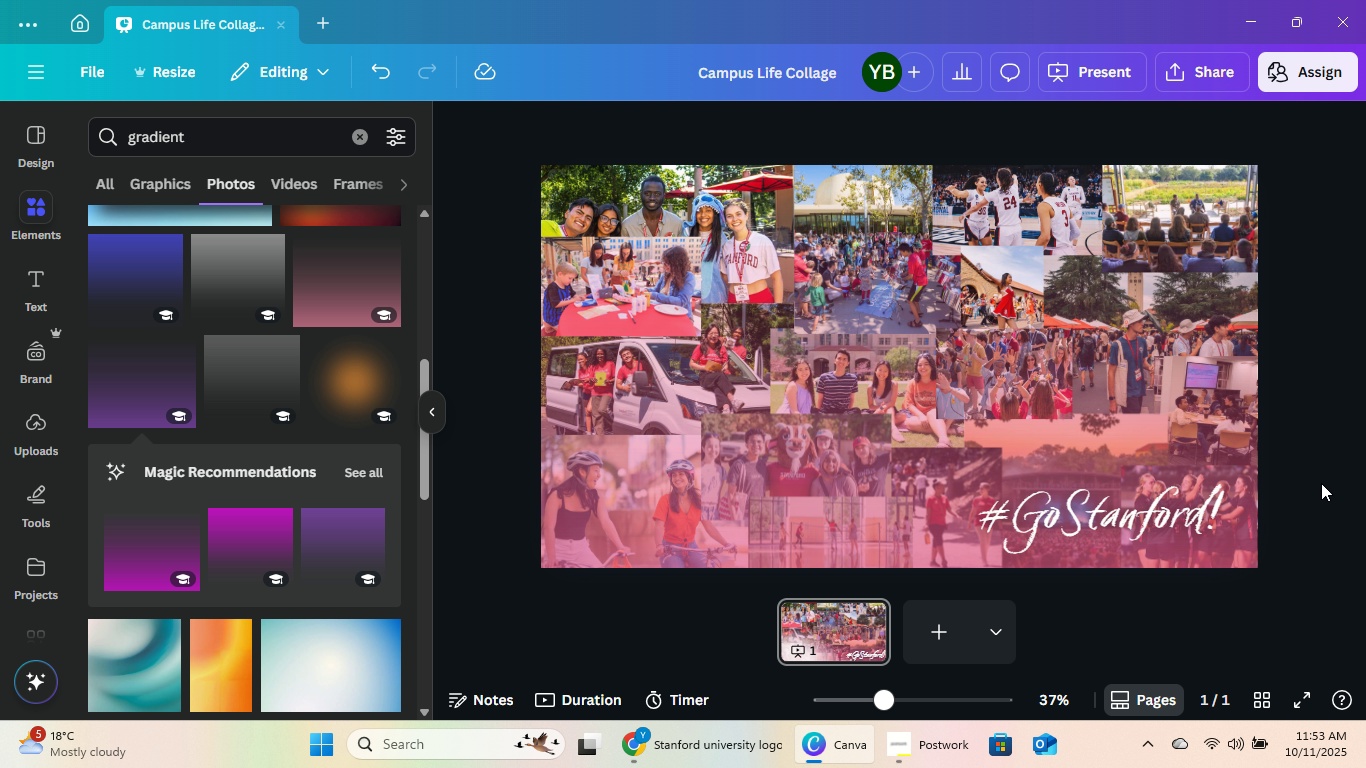 
left_click([350, 141])
 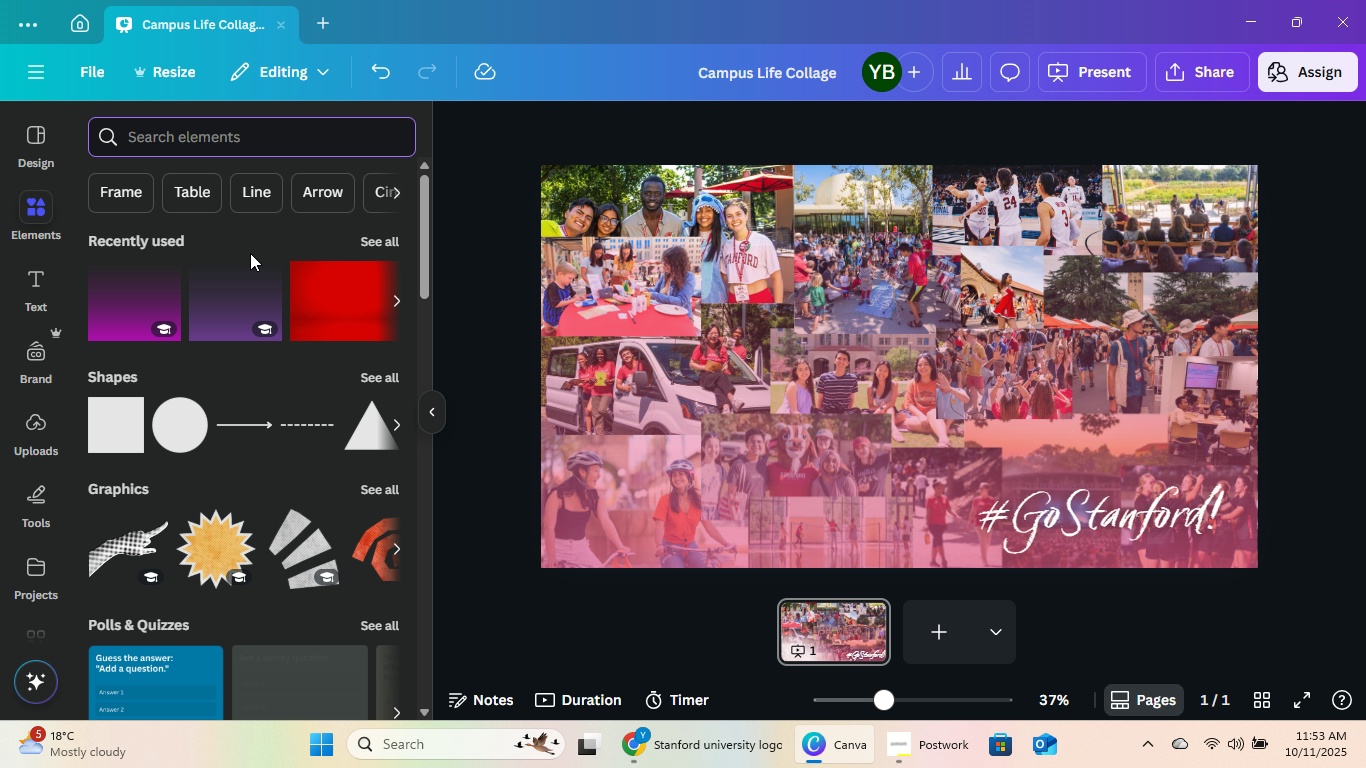 
type(vi)
key(Backspace)
key(Backspace)
type(vignette')
key(Backspace)
 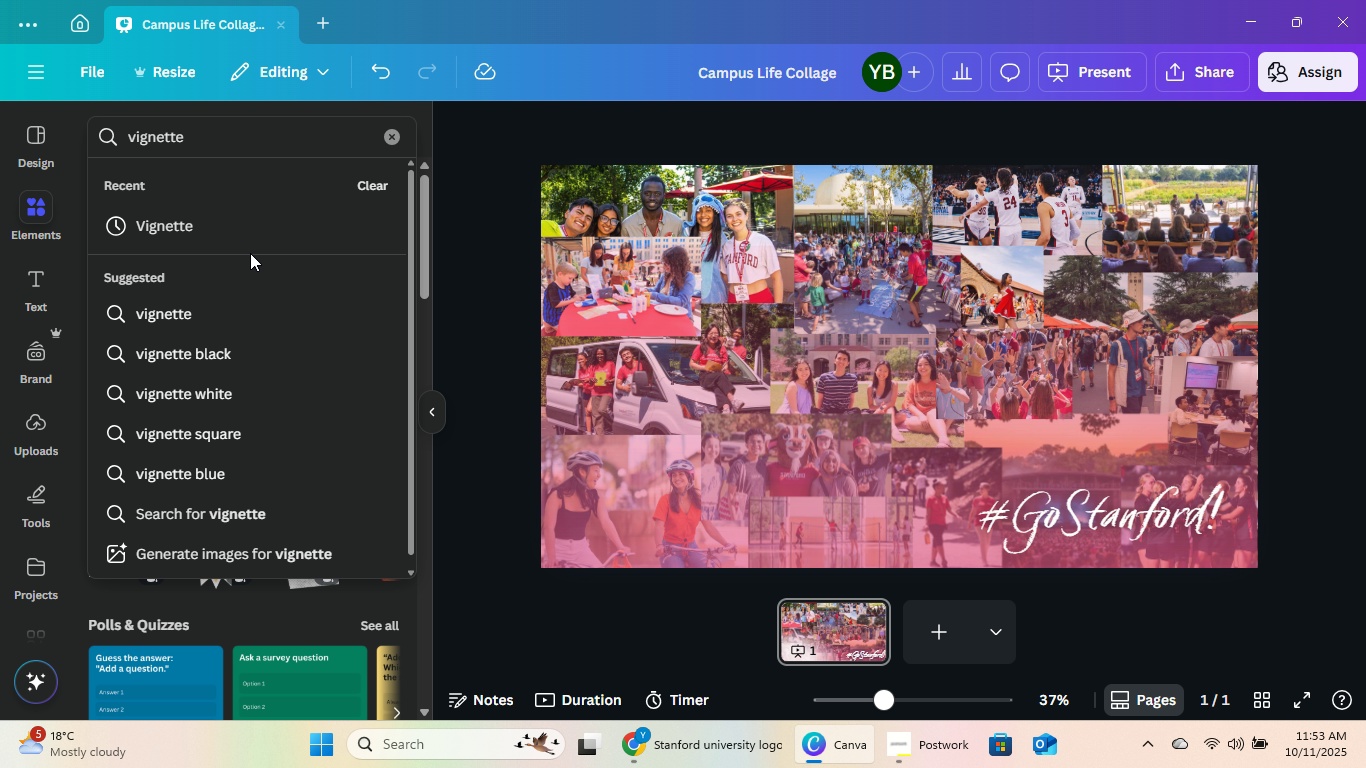 
key(Enter)
 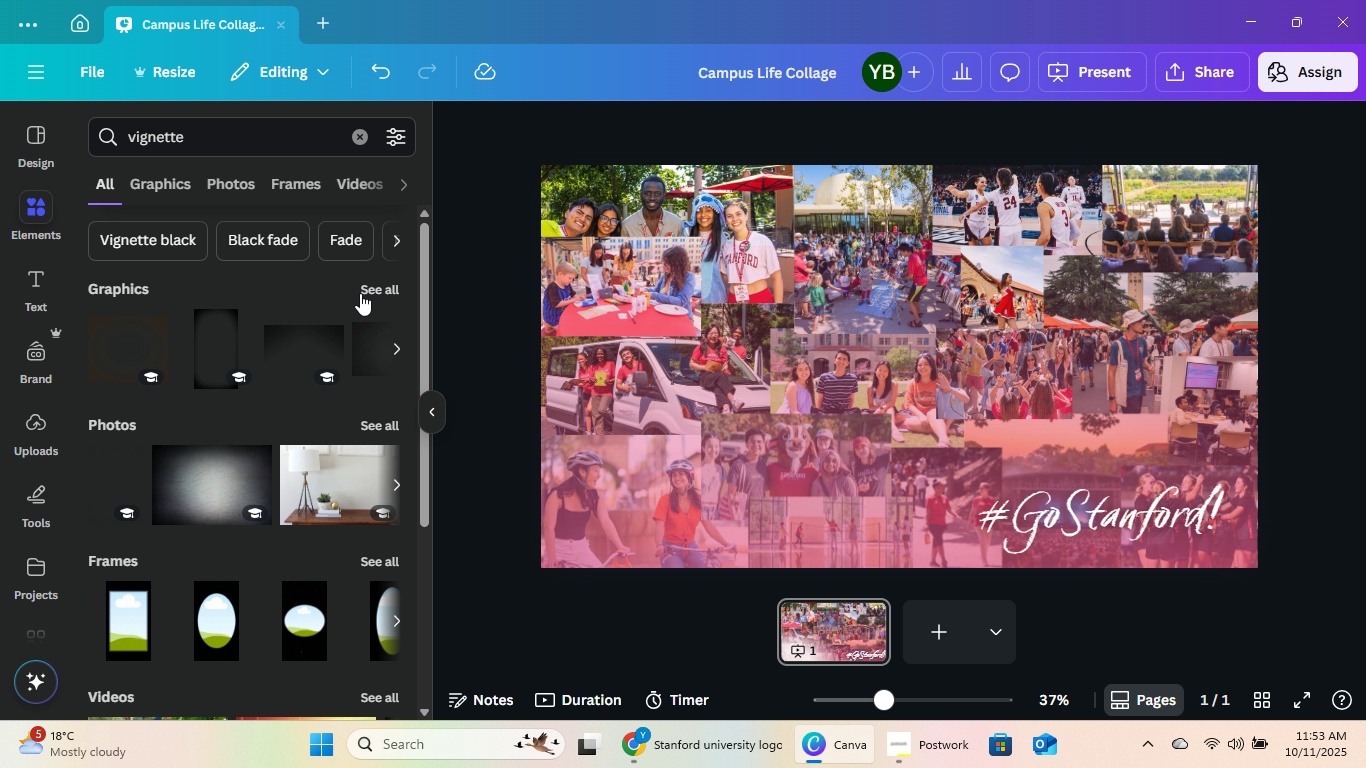 
left_click([292, 353])
 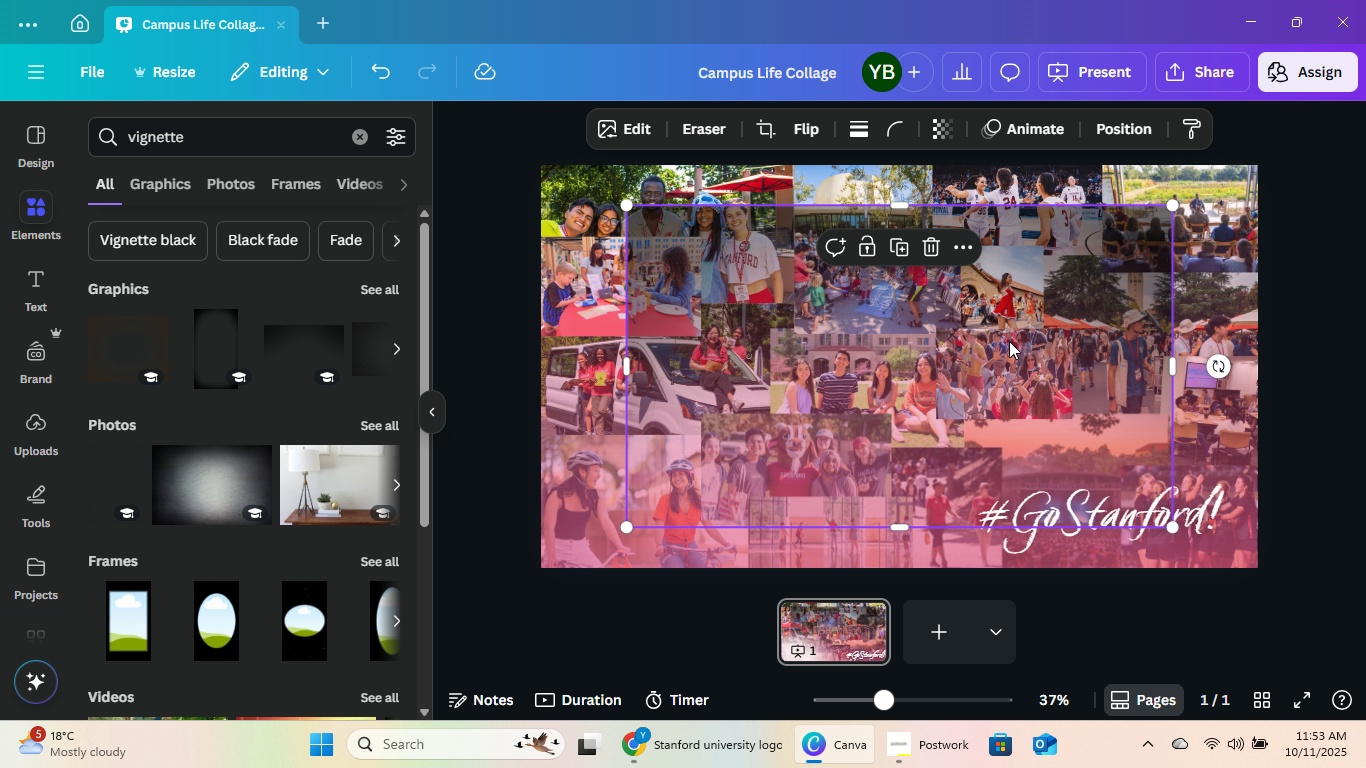 
left_click_drag(start_coordinate=[1007, 356], to_coordinate=[924, 313])
 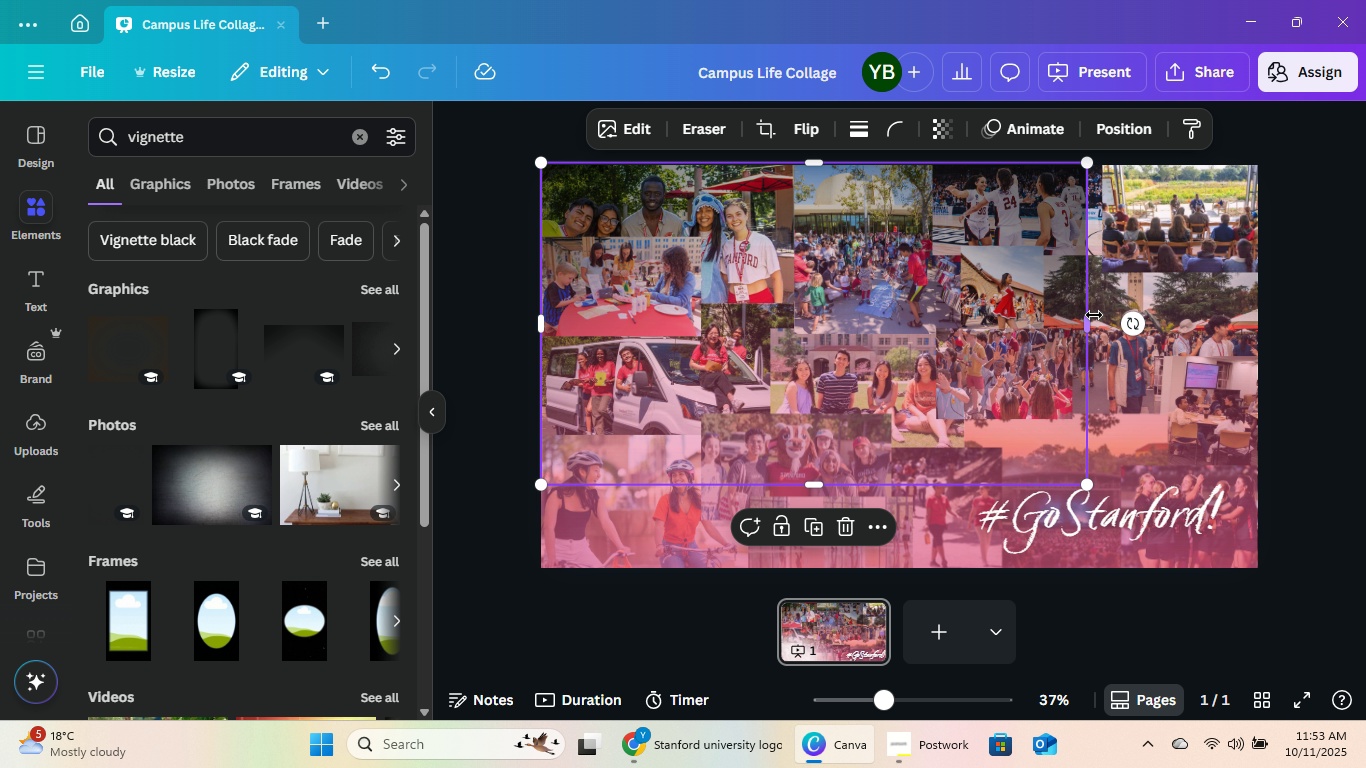 
left_click_drag(start_coordinate=[1094, 315], to_coordinate=[1265, 313])
 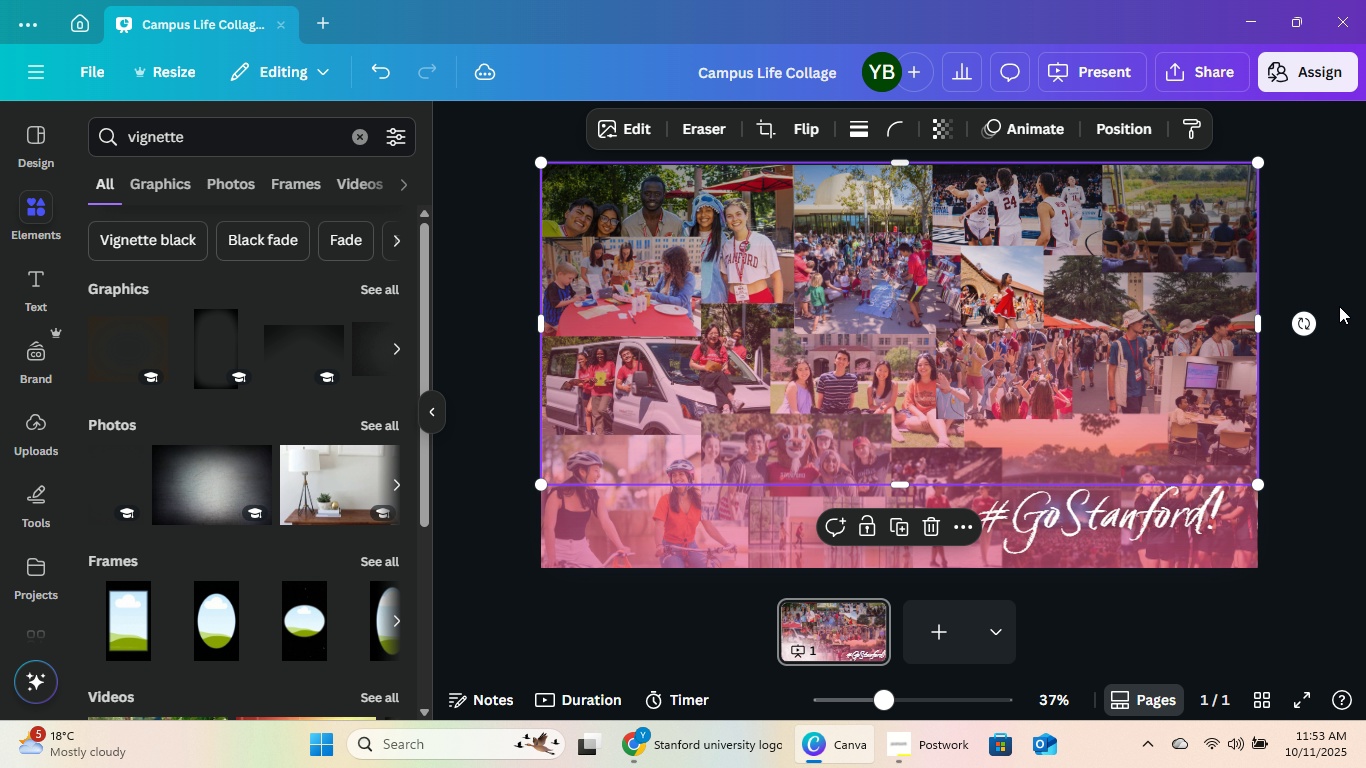 
left_click([1339, 306])
 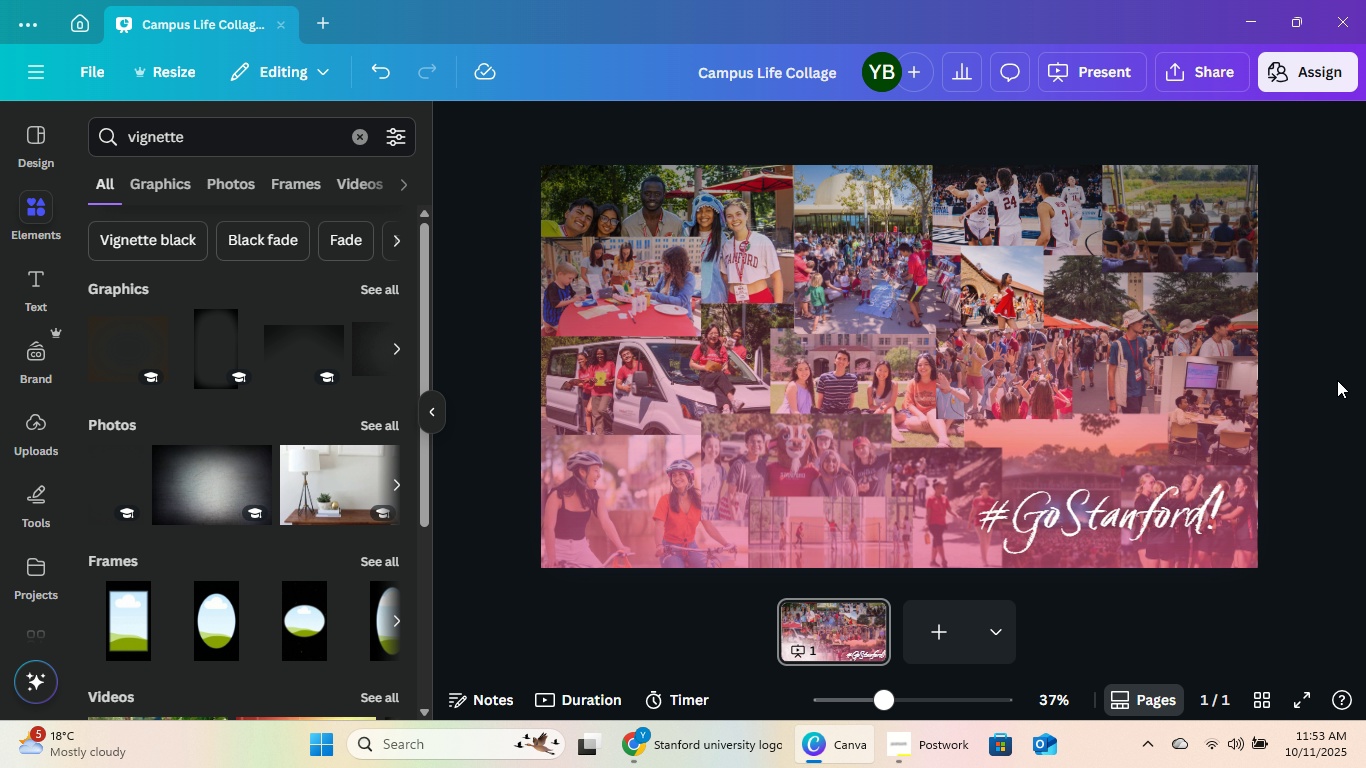 
left_click([1009, 452])
 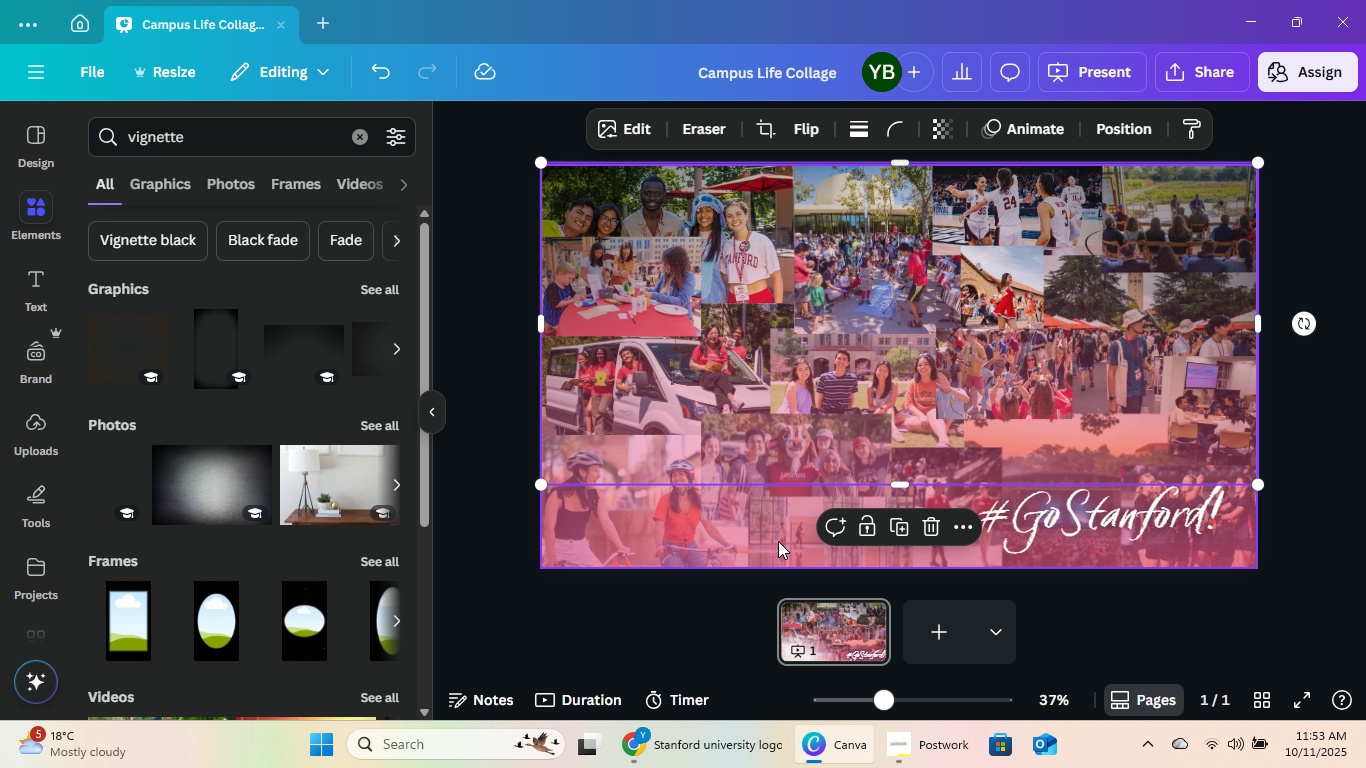 
left_click([778, 541])
 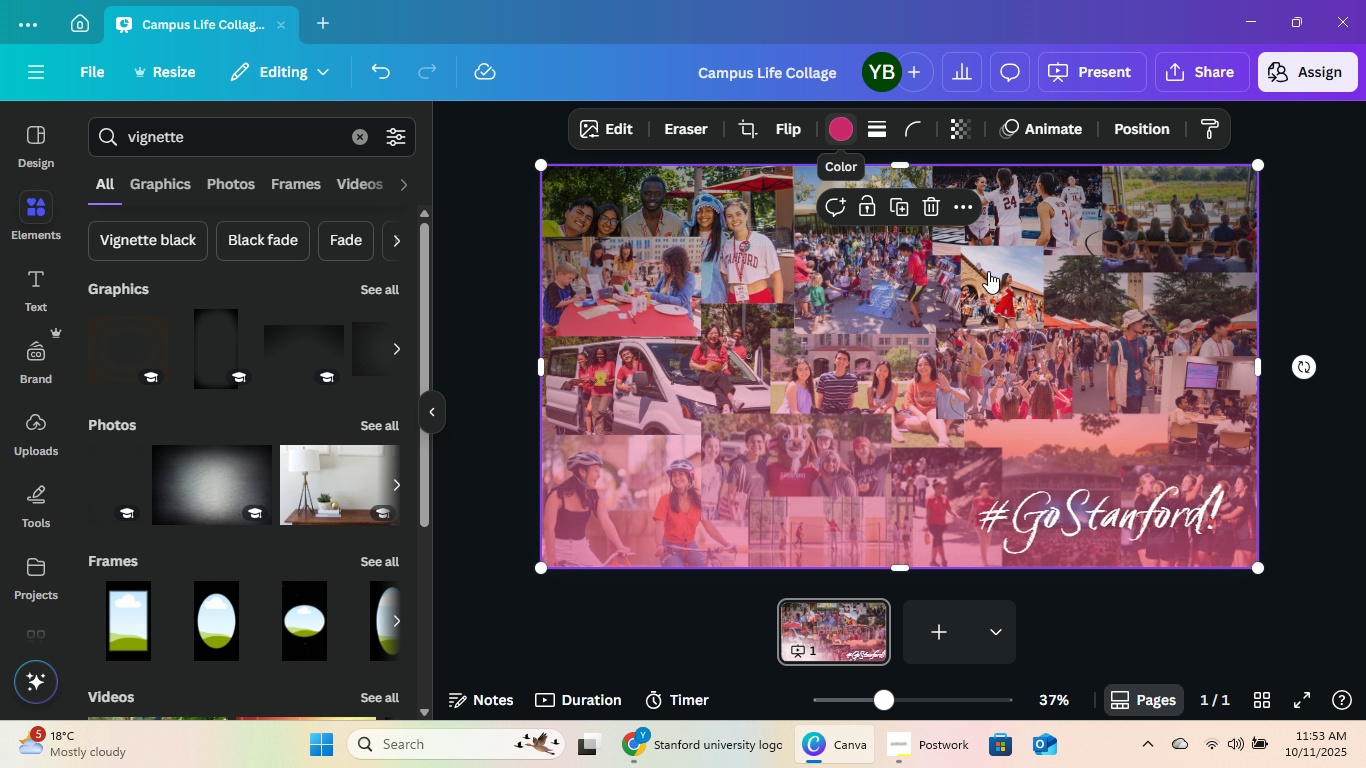 
key(Backspace)
 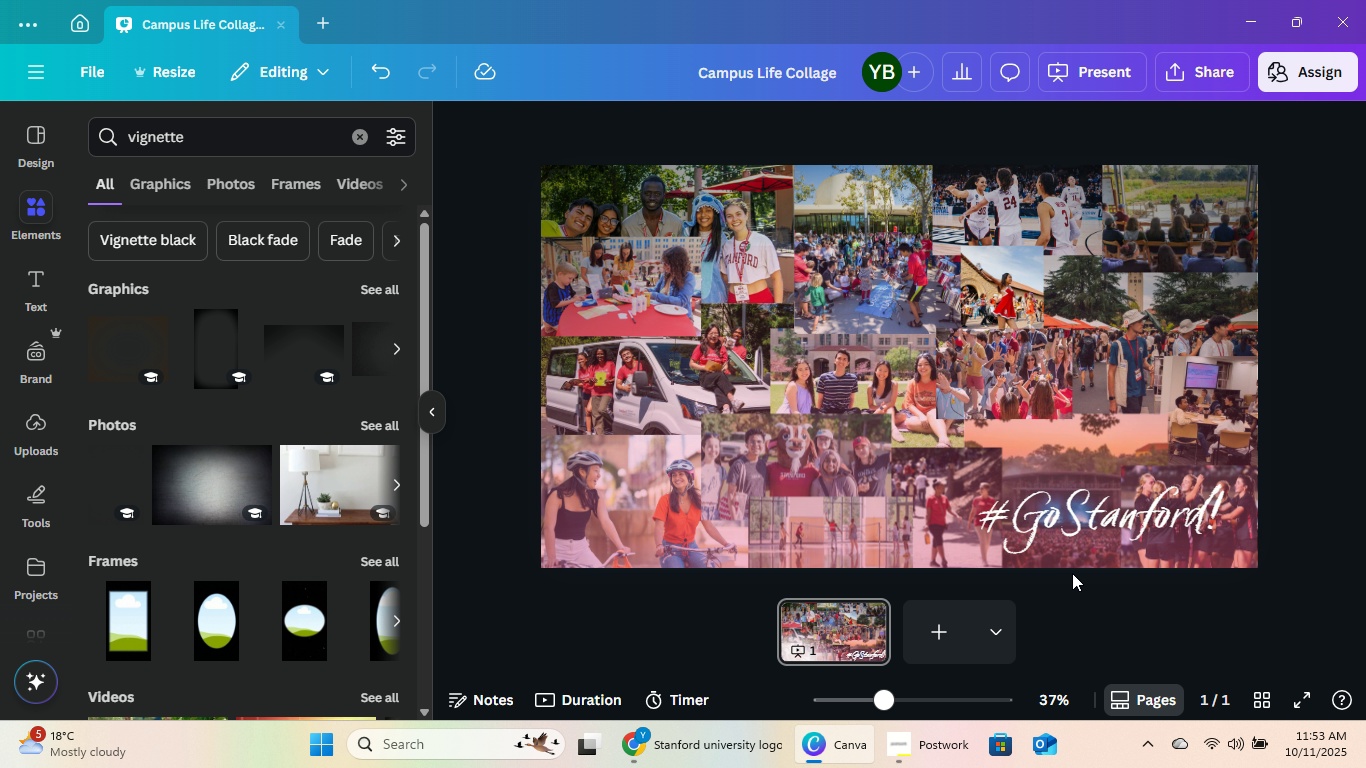 
left_click([755, 514])
 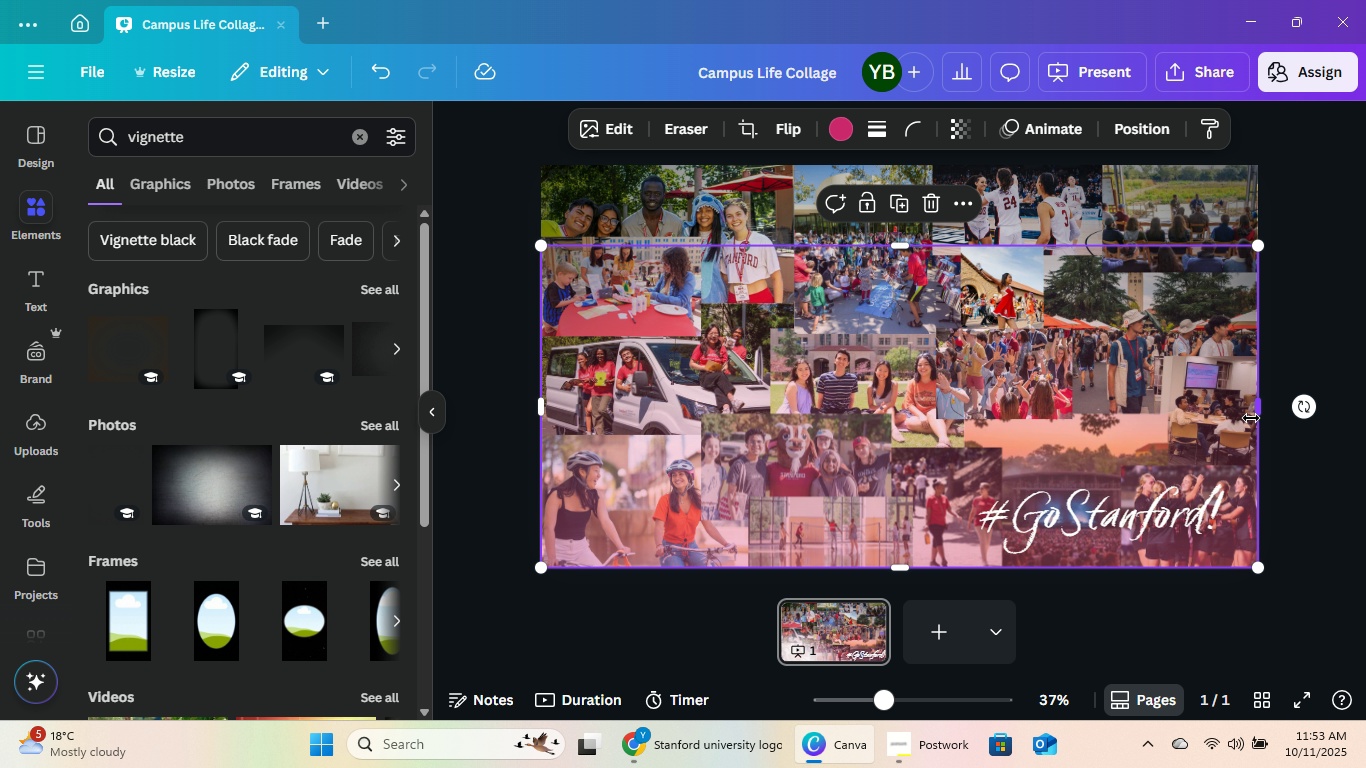 
key(Backspace)
 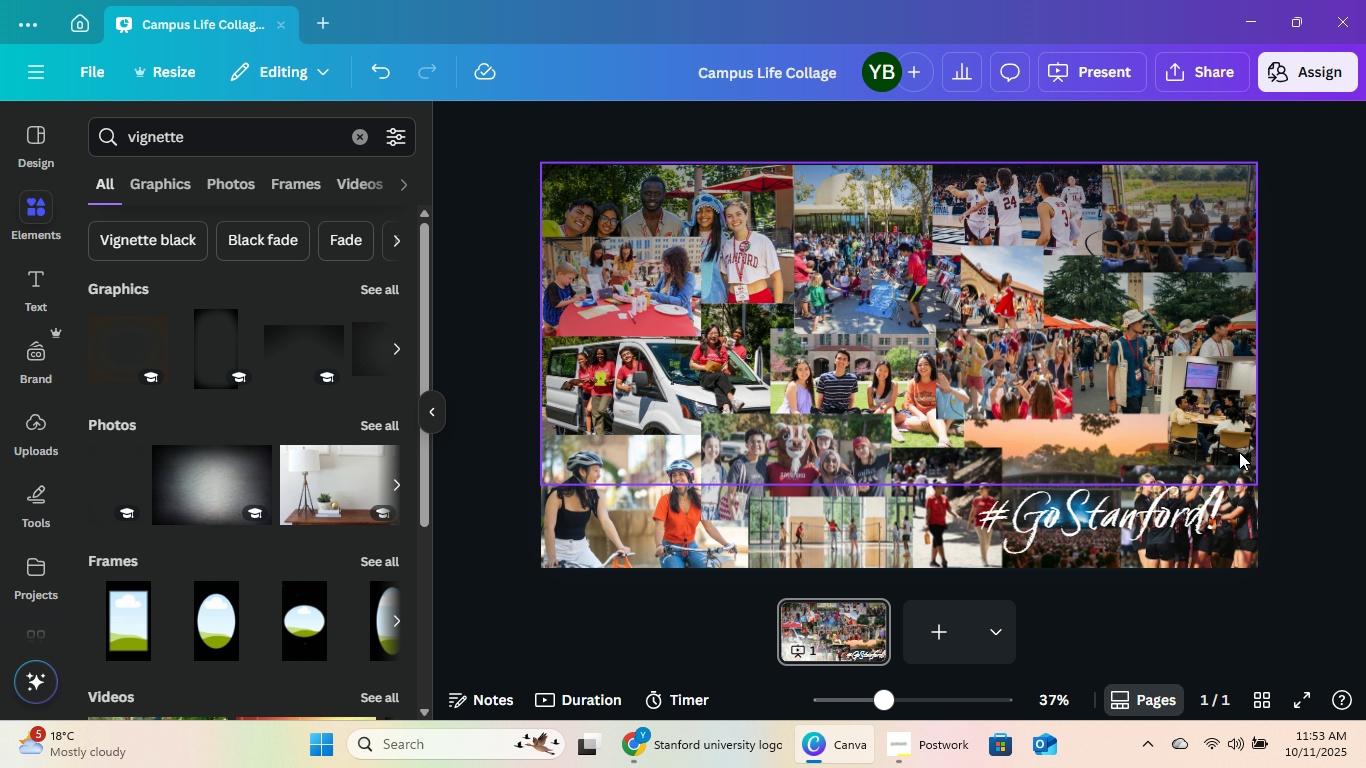 
key(Control+Z)
 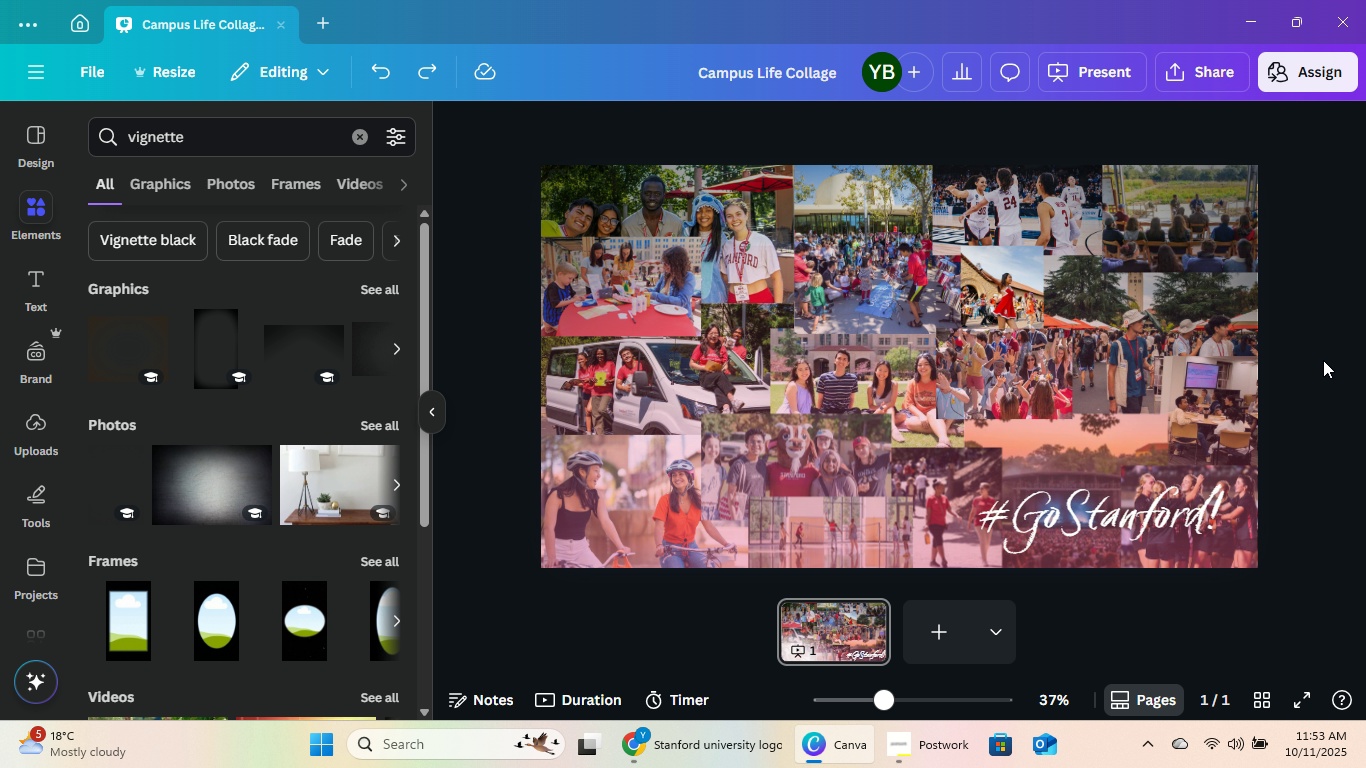 
double_click([1323, 360])
 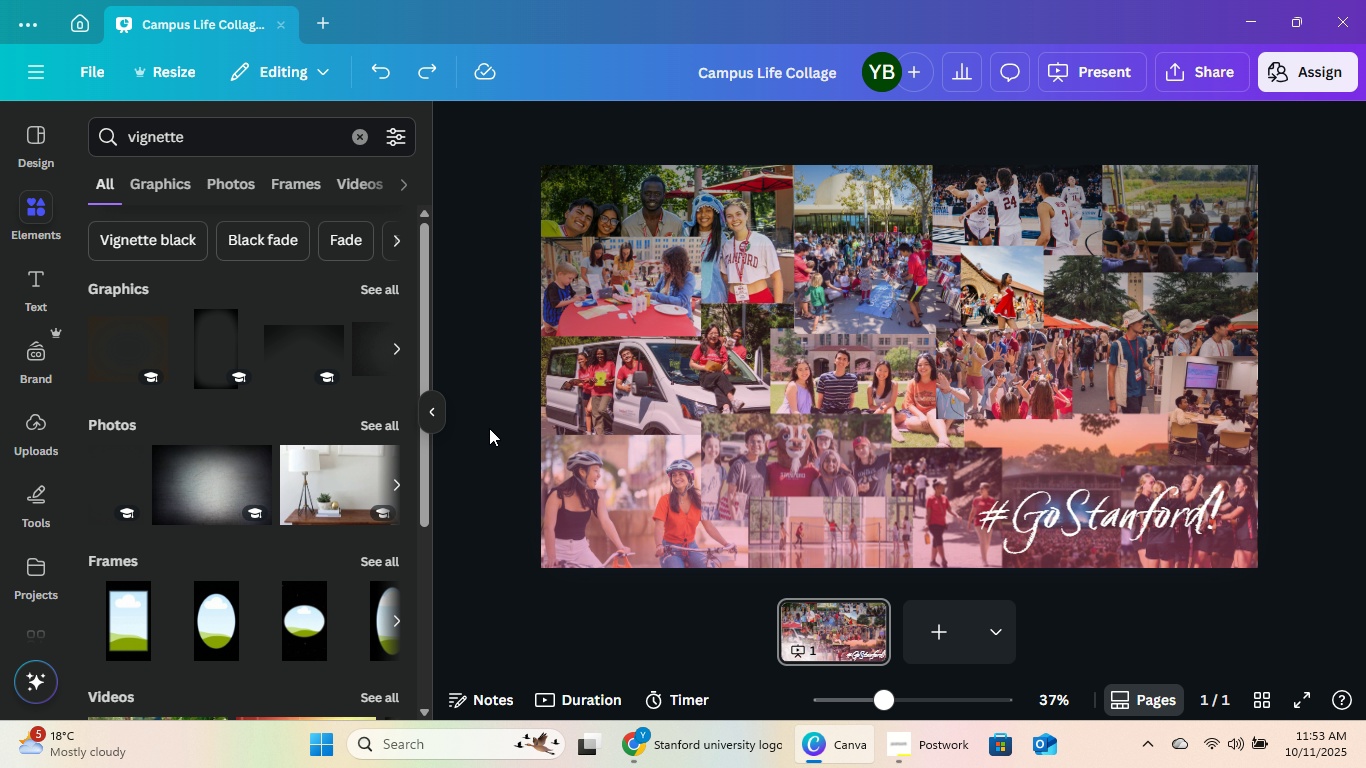 
left_click([430, 413])
 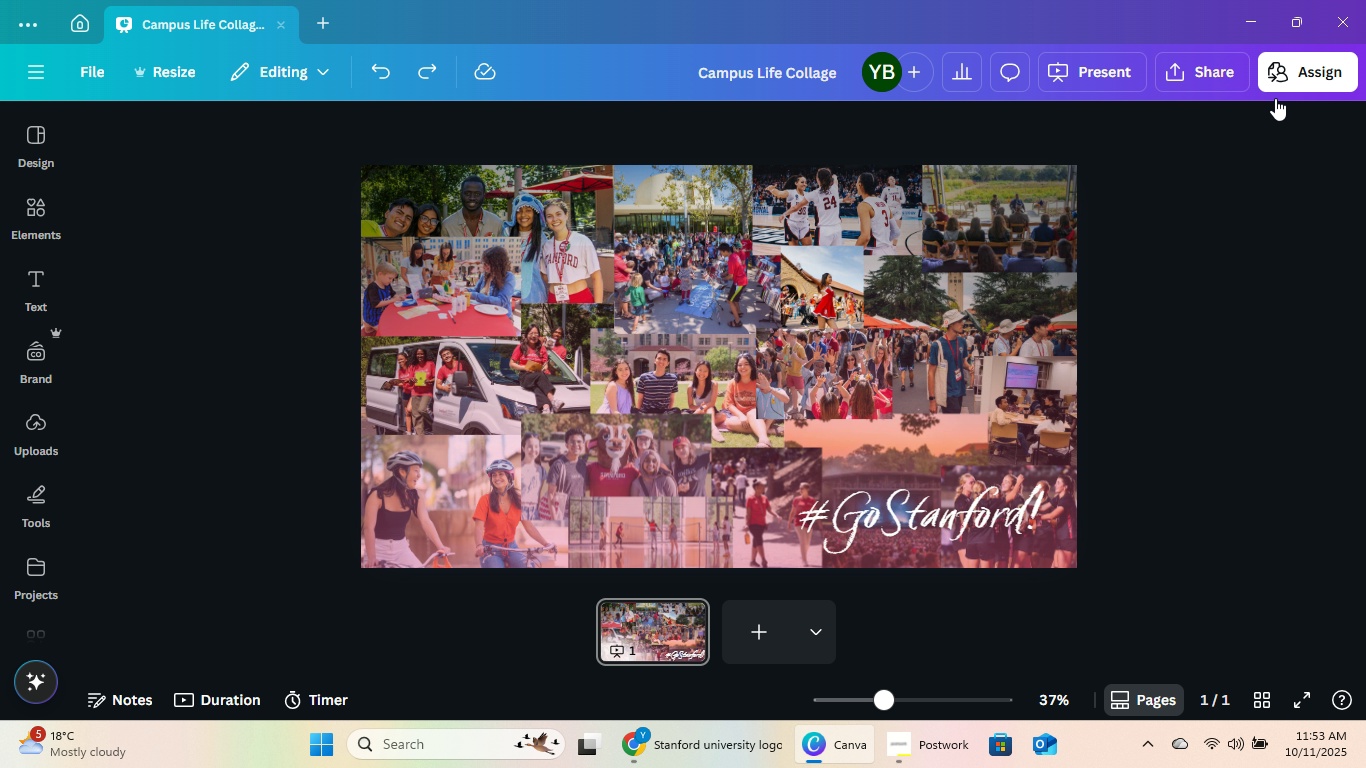 
left_click([1221, 77])
 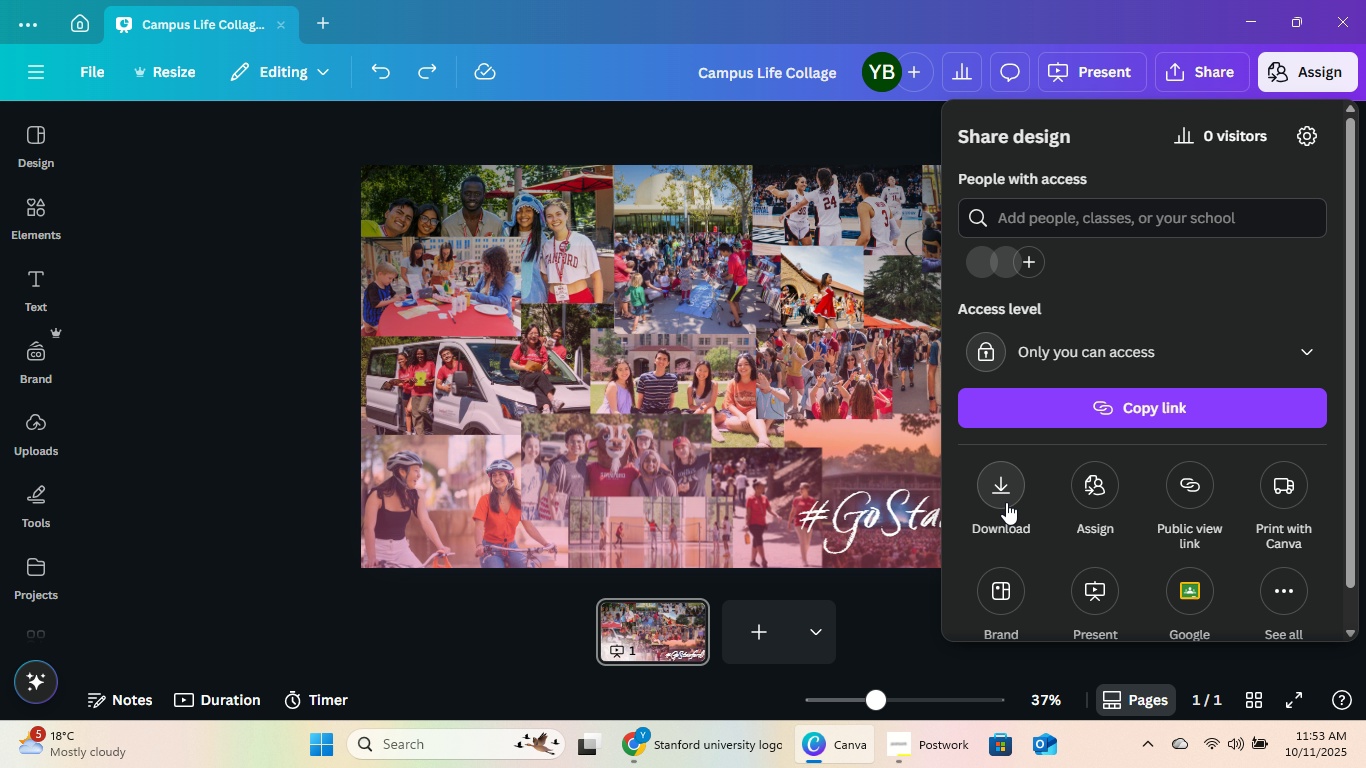 
left_click([1007, 497])
 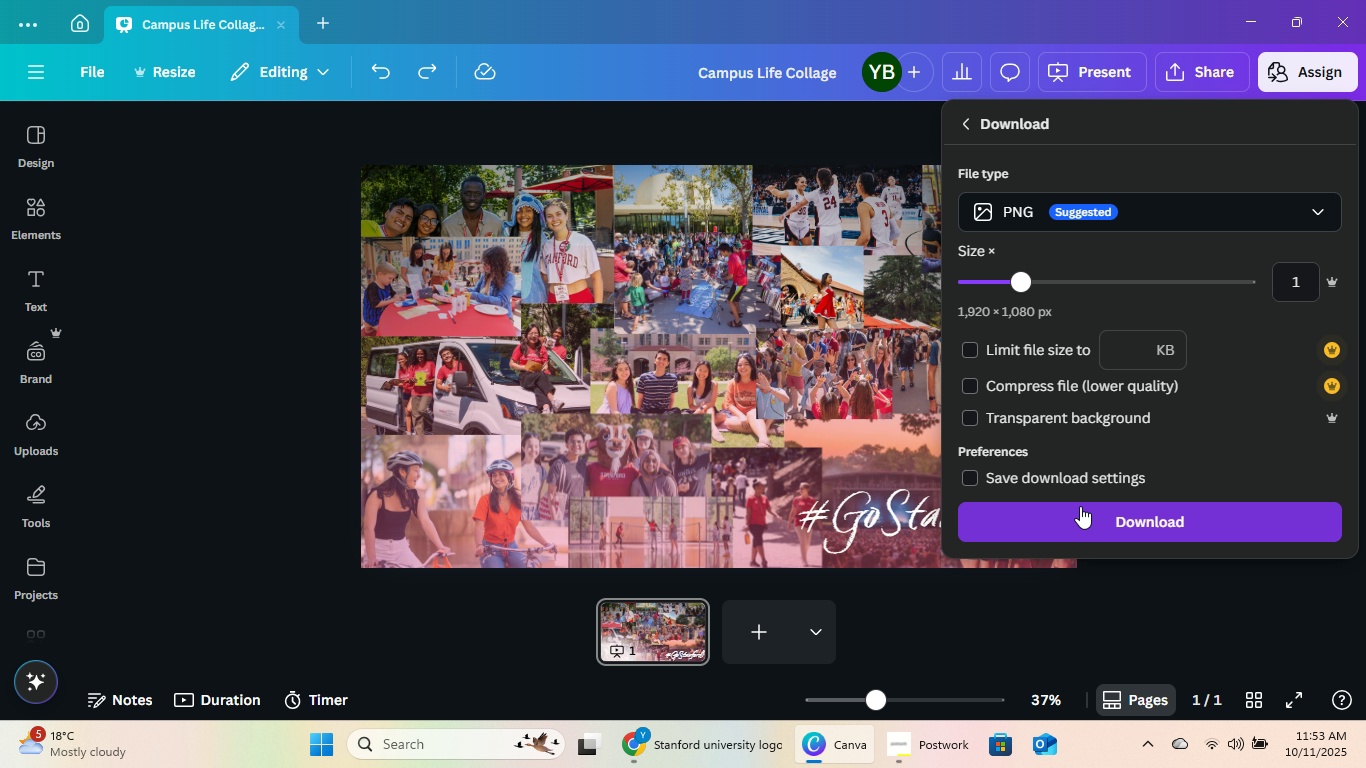 
left_click([1082, 519])
 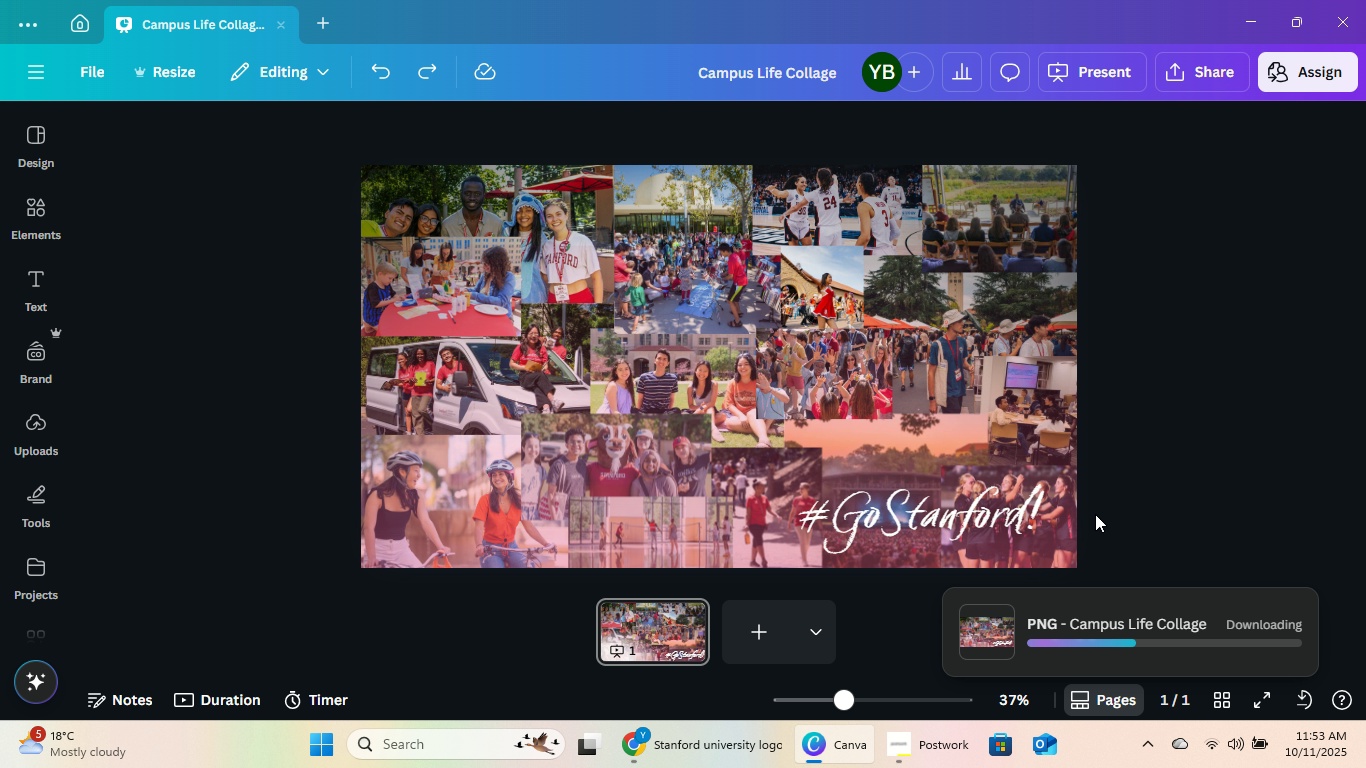 
wait(8.97)
 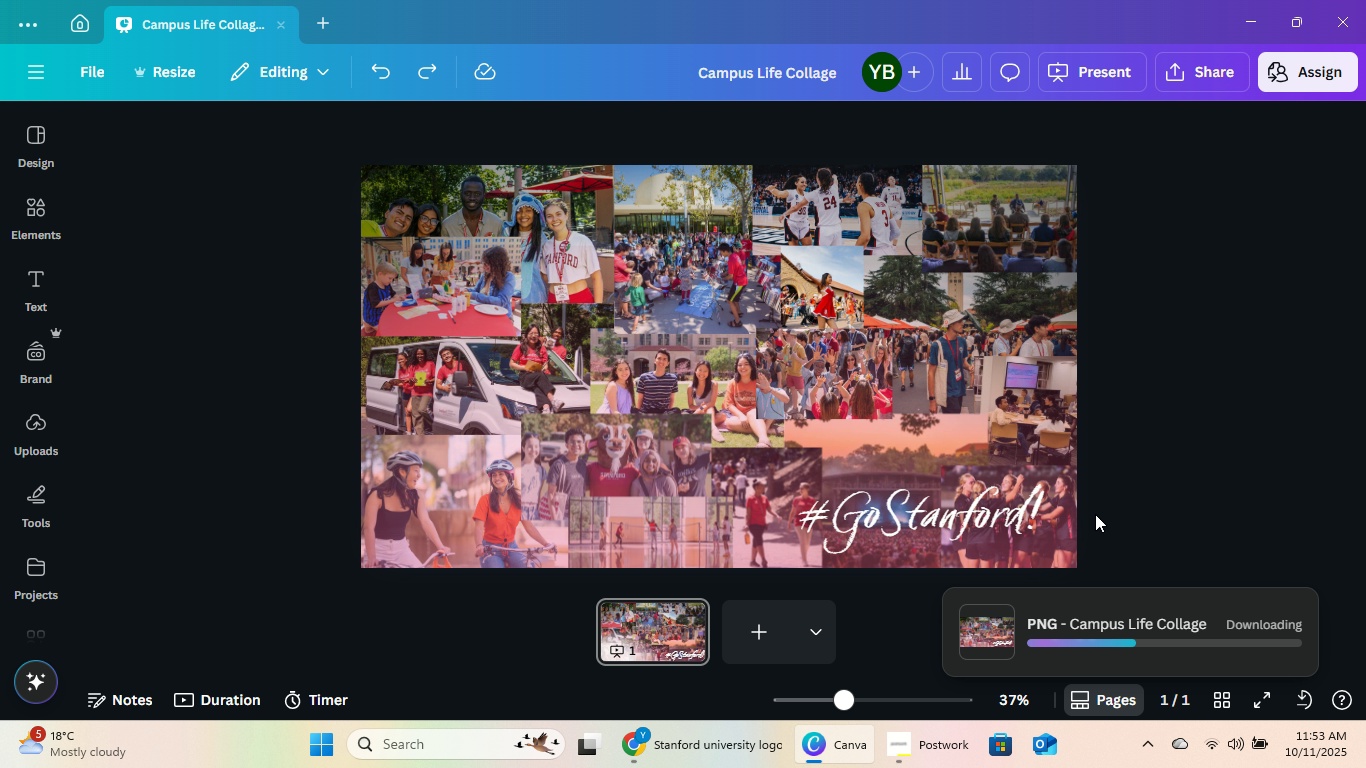 
left_click([499, 435])
 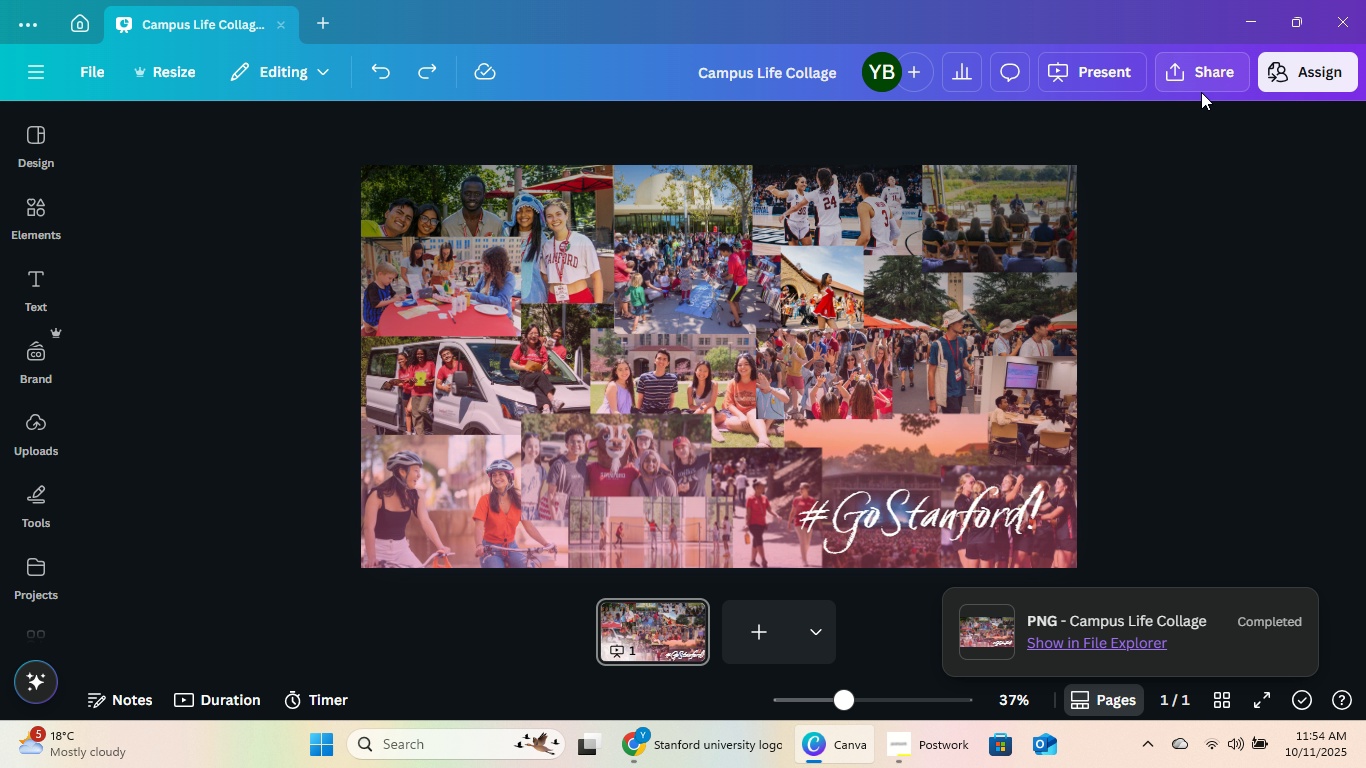 
left_click([1203, 84])
 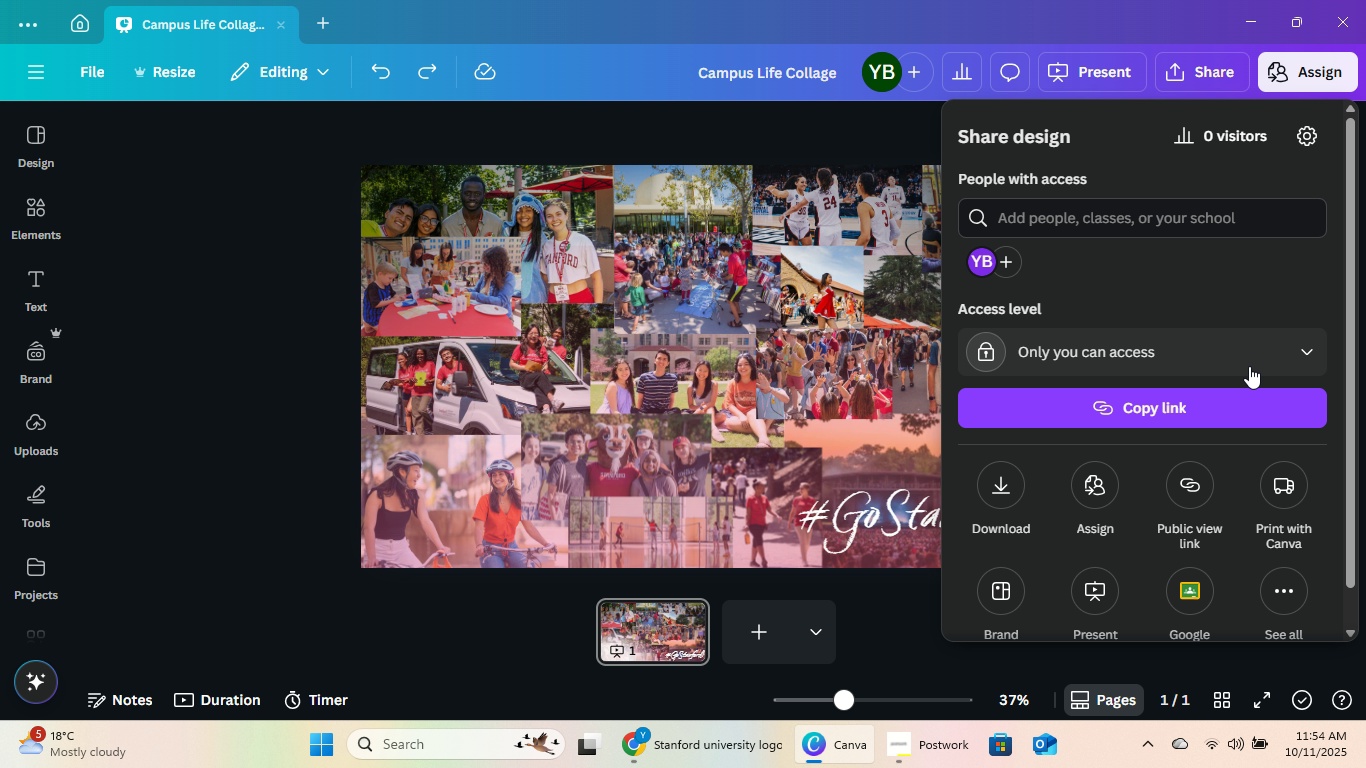 
left_click([1249, 366])
 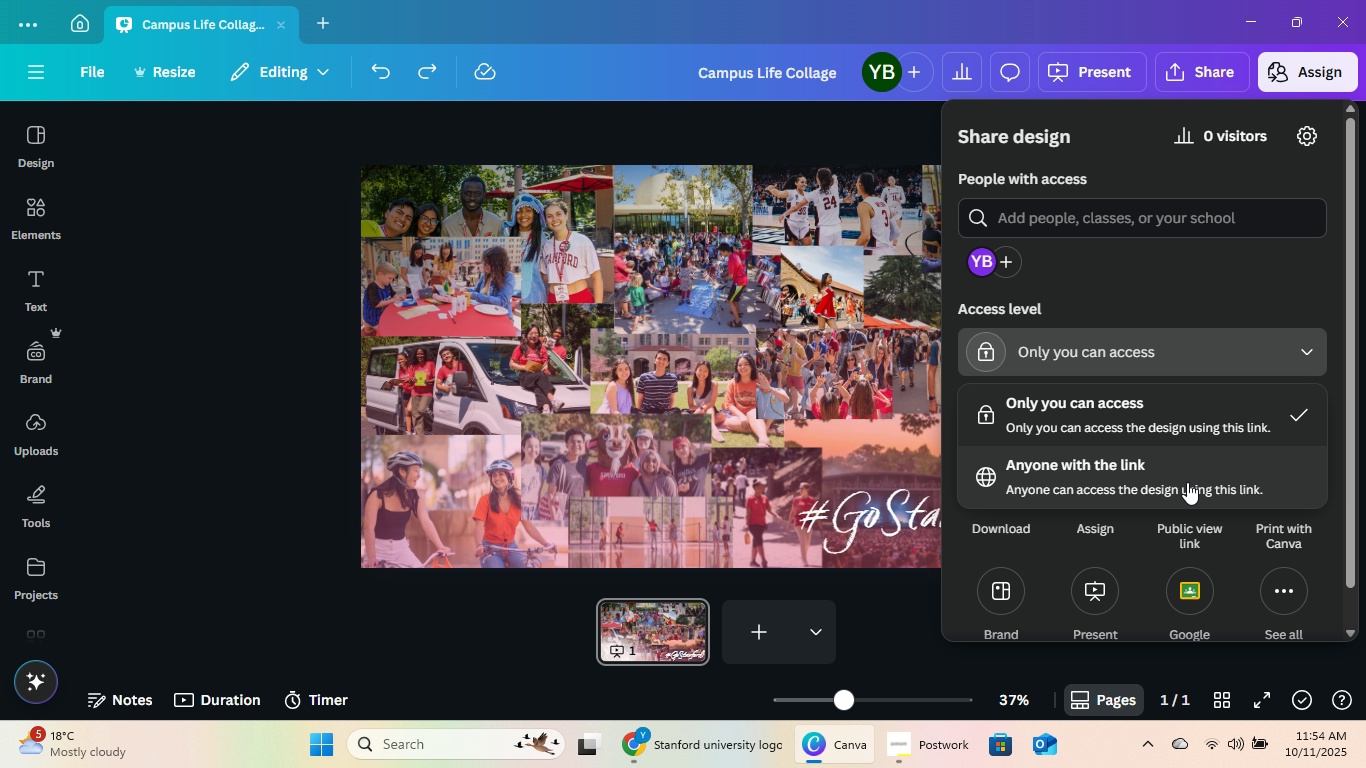 
left_click([1187, 482])
 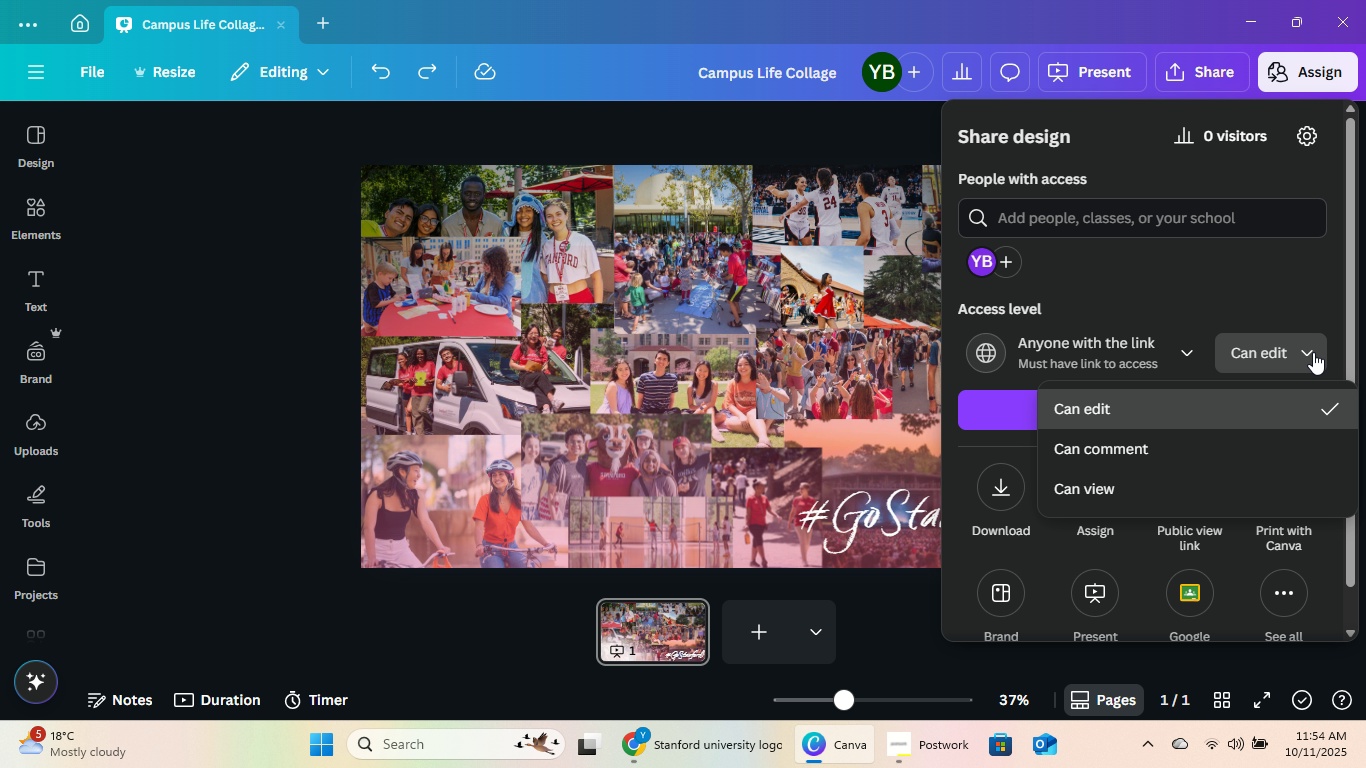 
left_click([1323, 288])
 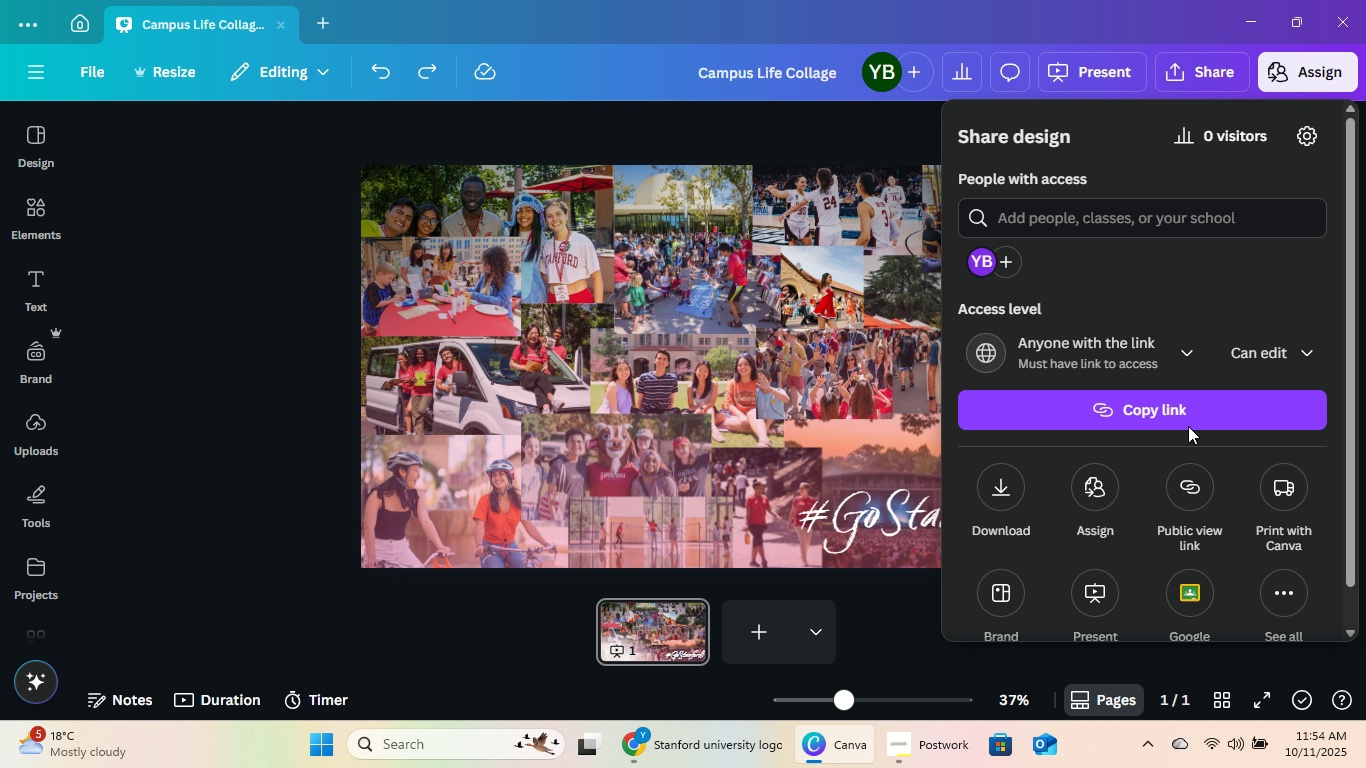 
double_click([1189, 420])
 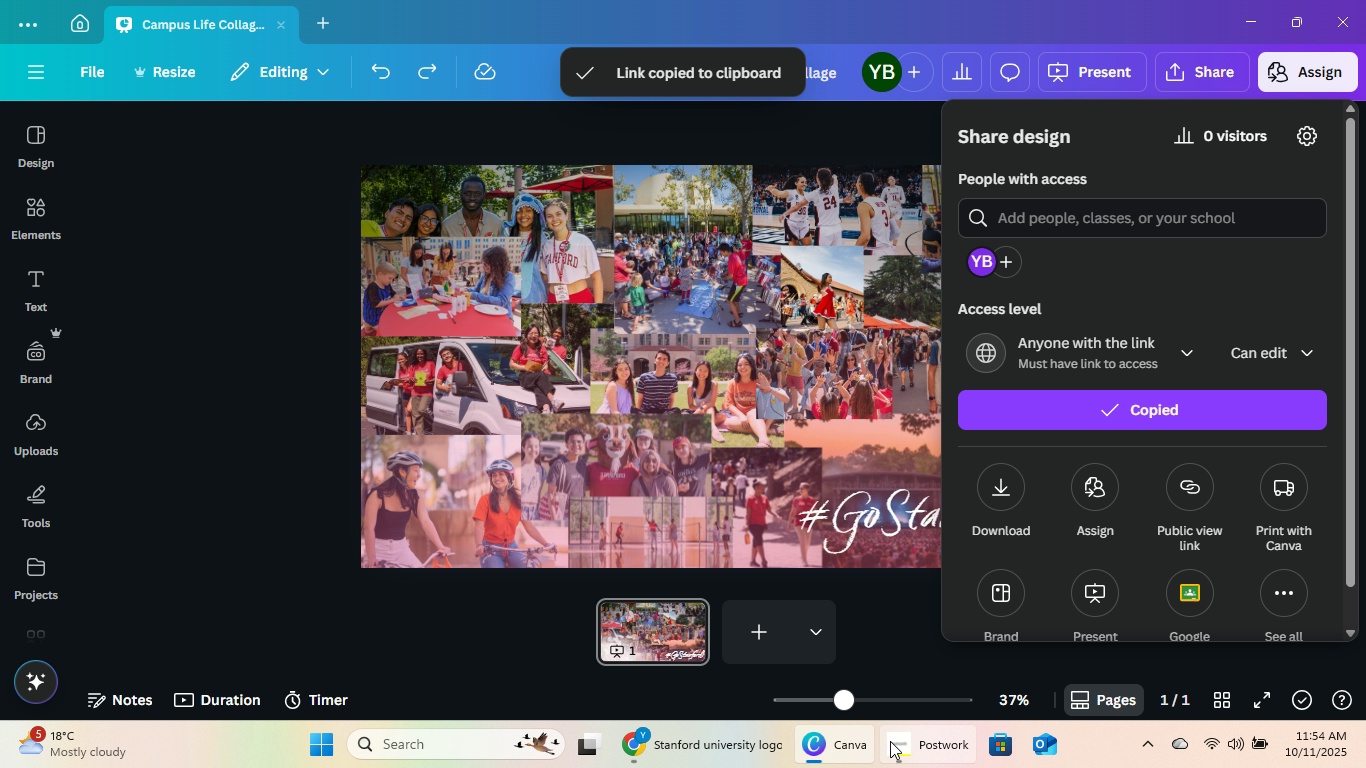 
left_click([893, 743])